 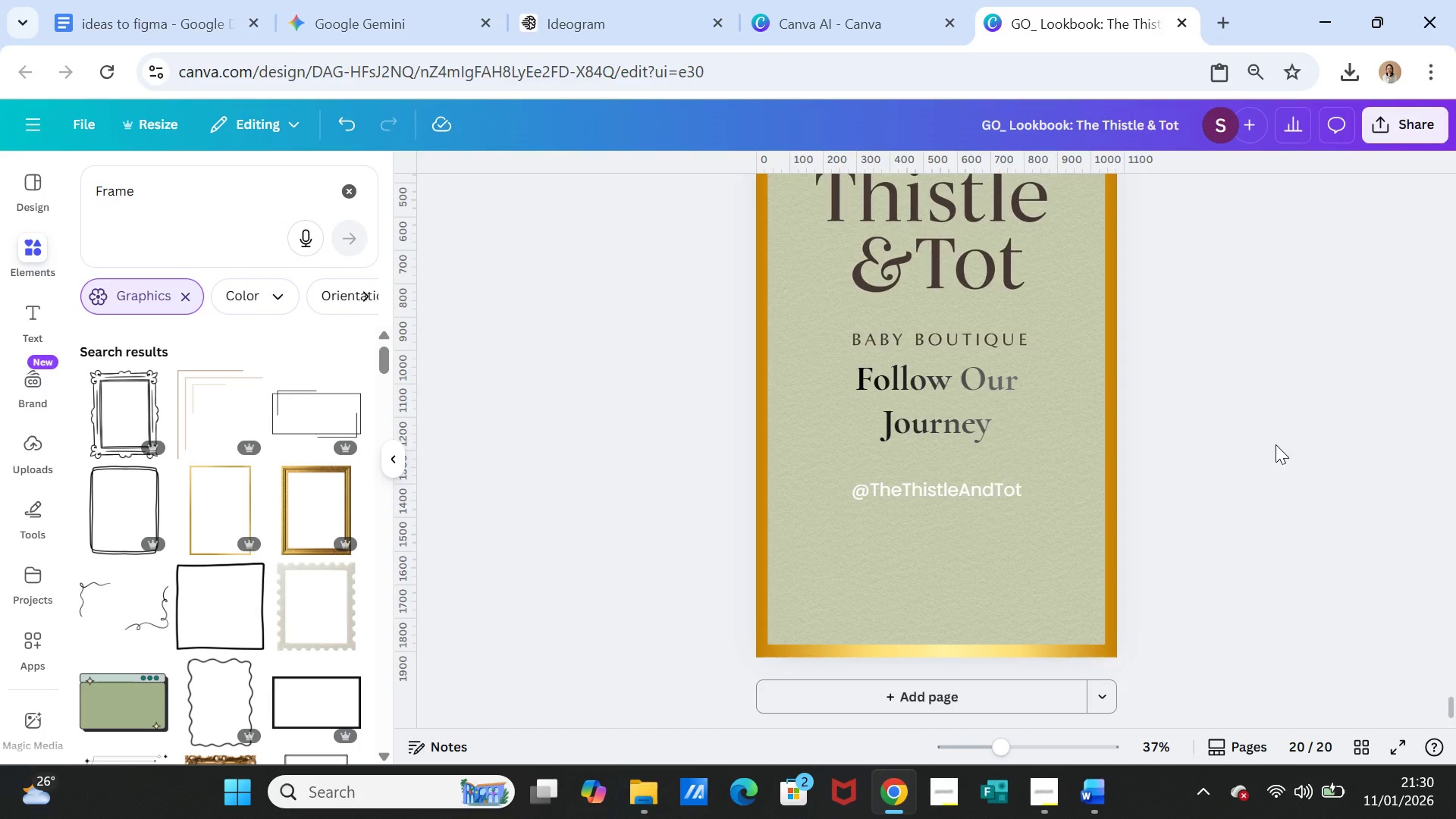 
left_click([1206, 507])
 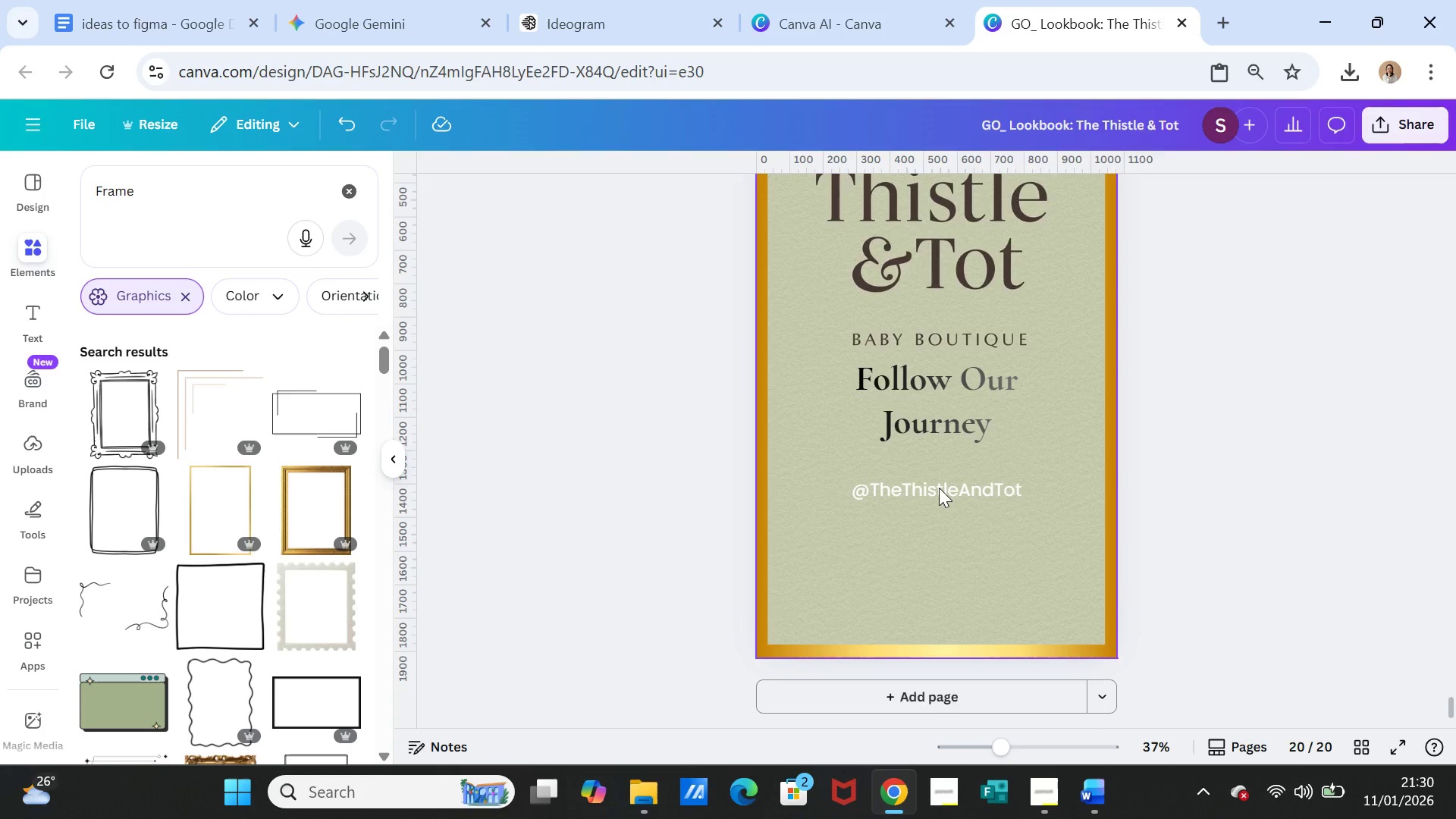 
left_click([939, 488])
 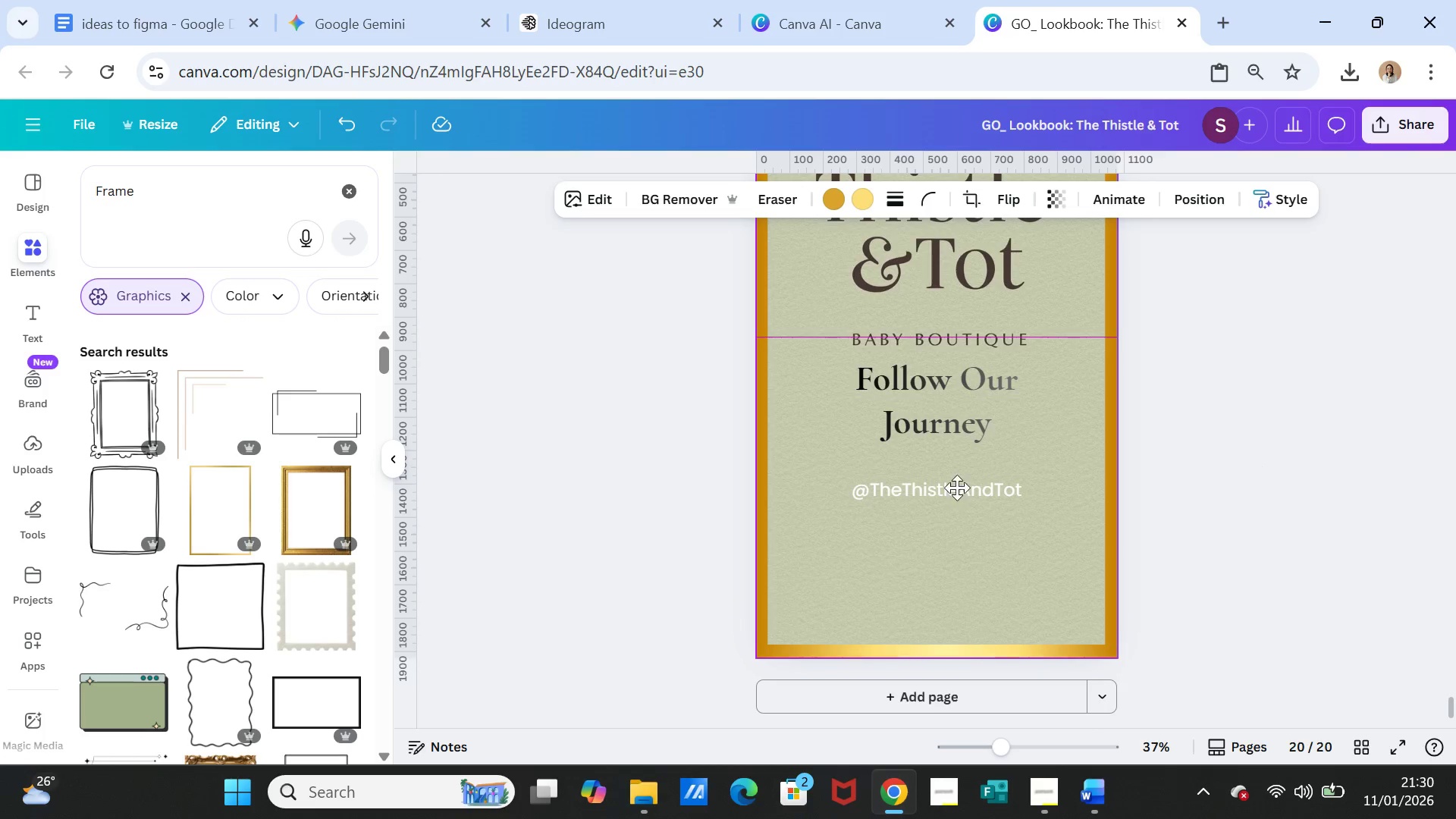 
left_click([1175, 485])
 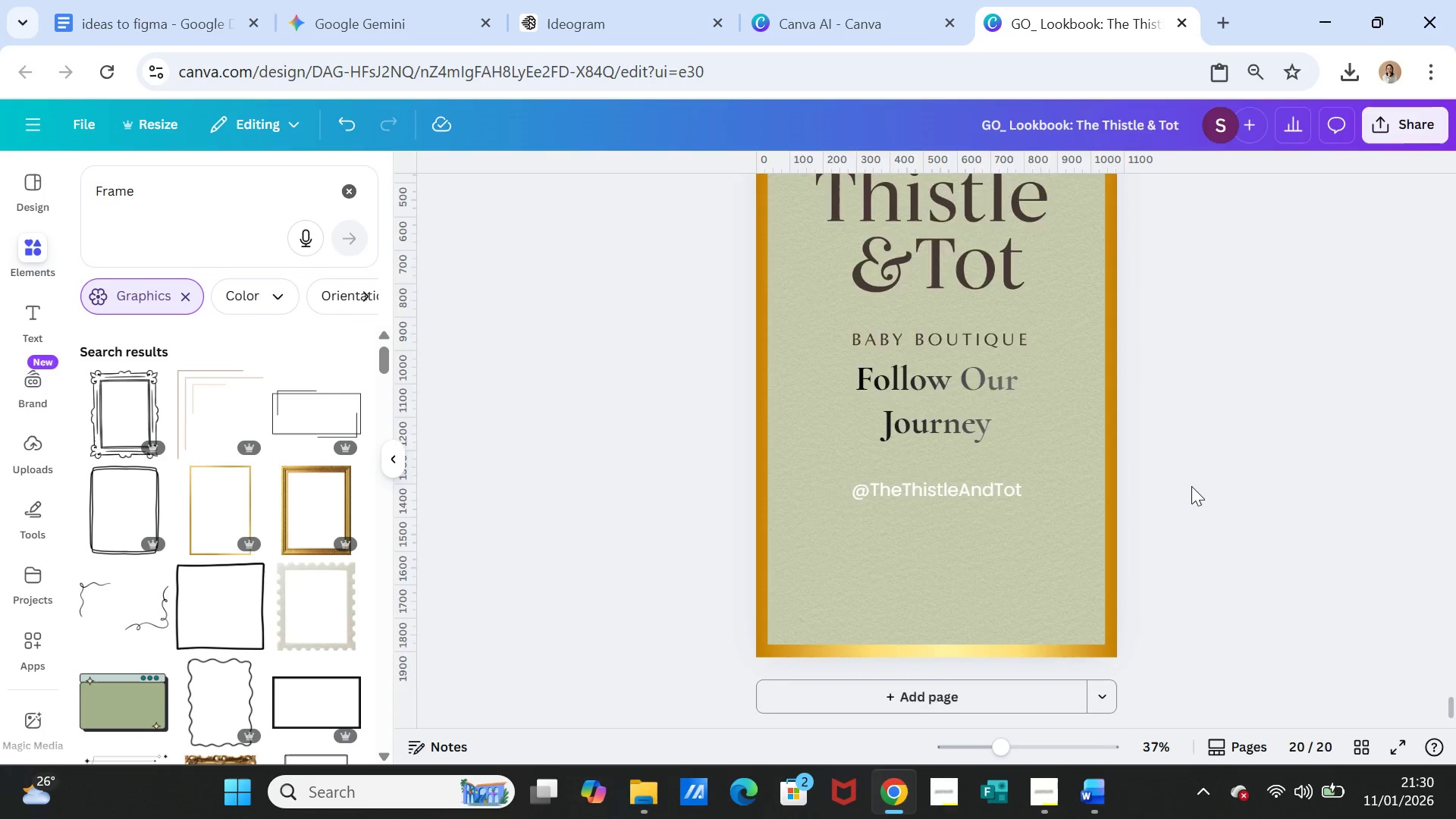 
scroll: coordinate [1193, 487], scroll_direction: up, amount: 2.0
 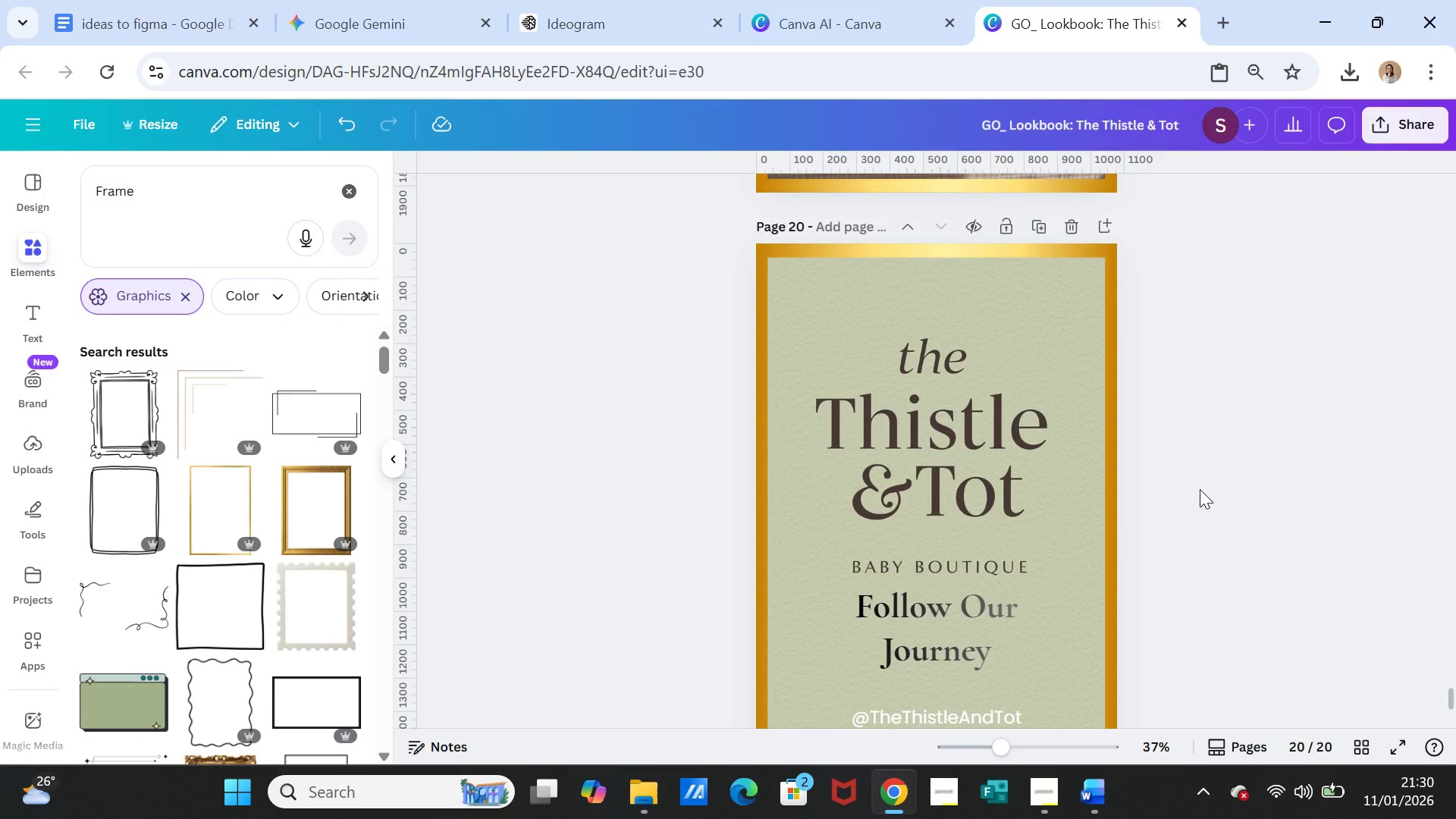 
scroll: coordinate [1200, 490], scroll_direction: down, amount: 2.0
 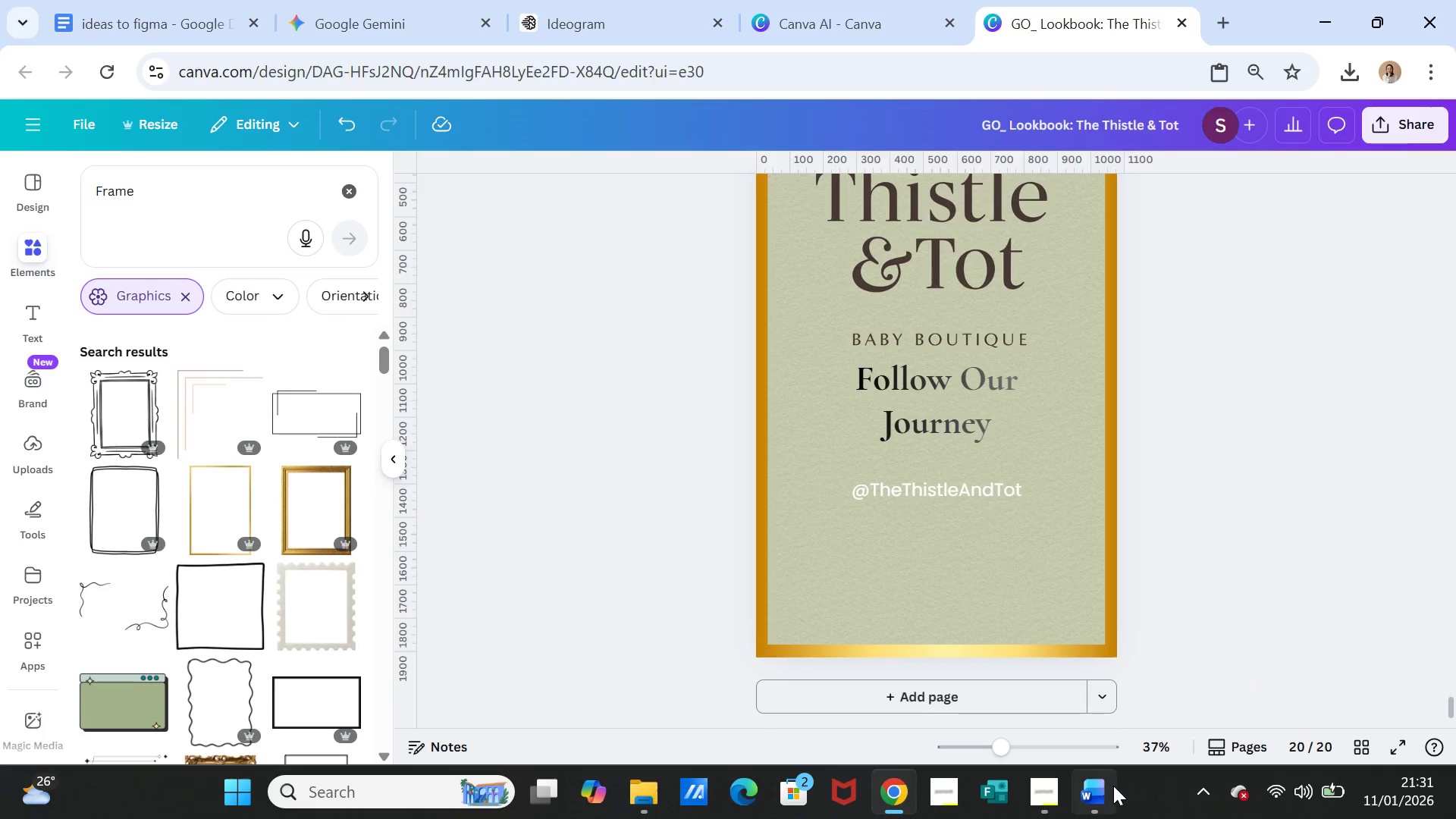 
scroll: coordinate [1309, 427], scroll_direction: up, amount: 7.0
 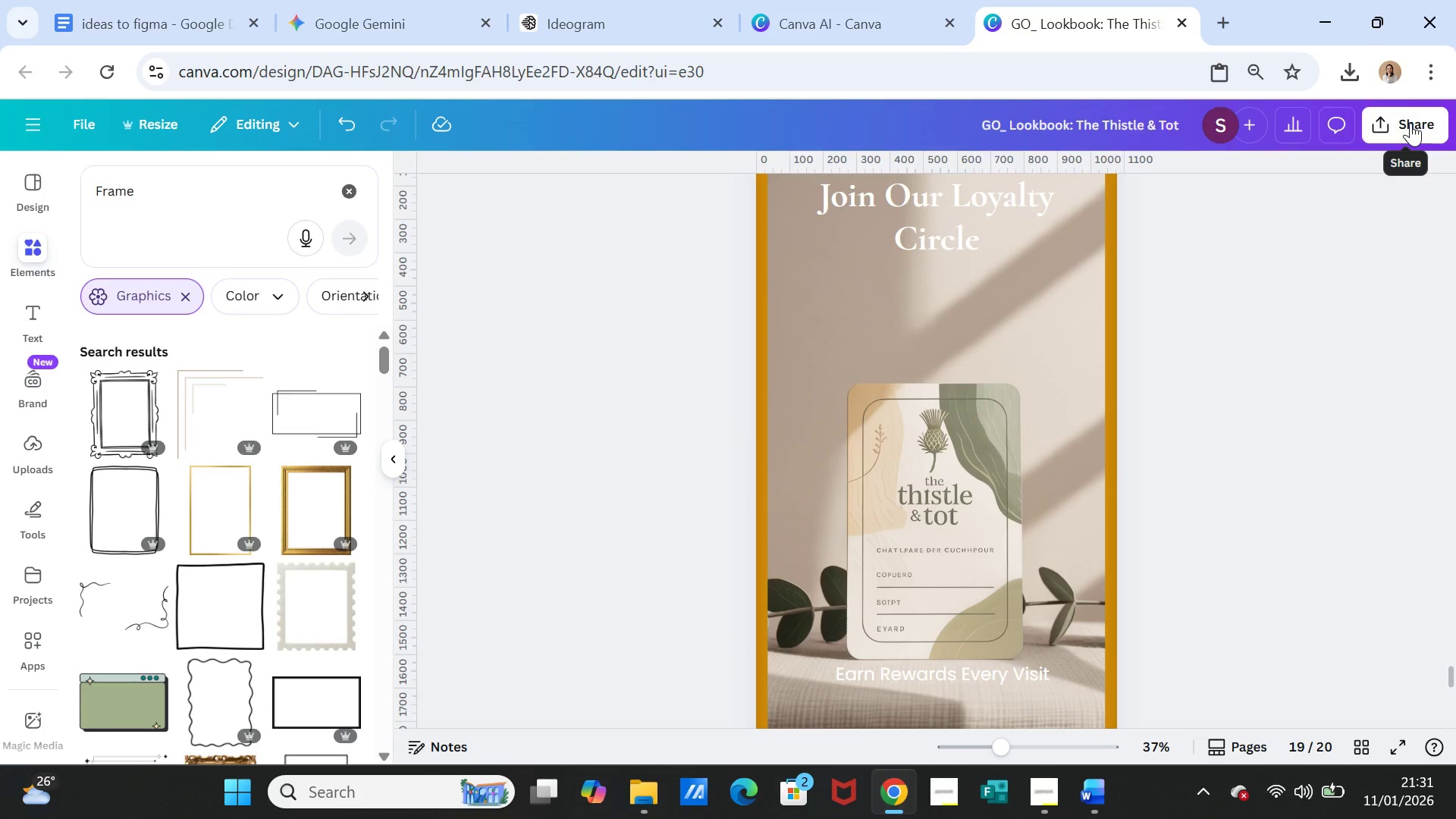 
left_click([1410, 123])
 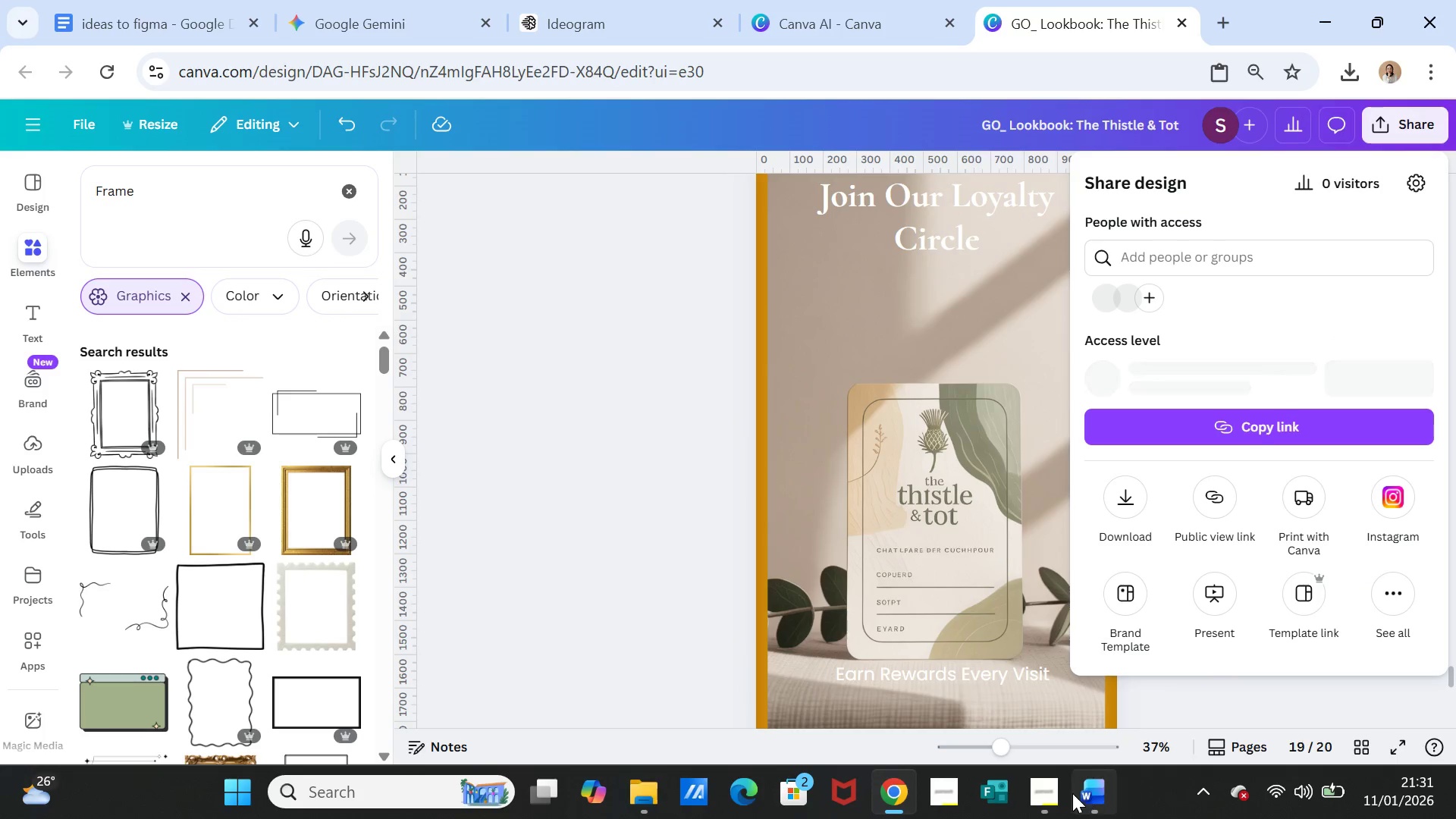 
left_click([1047, 800])